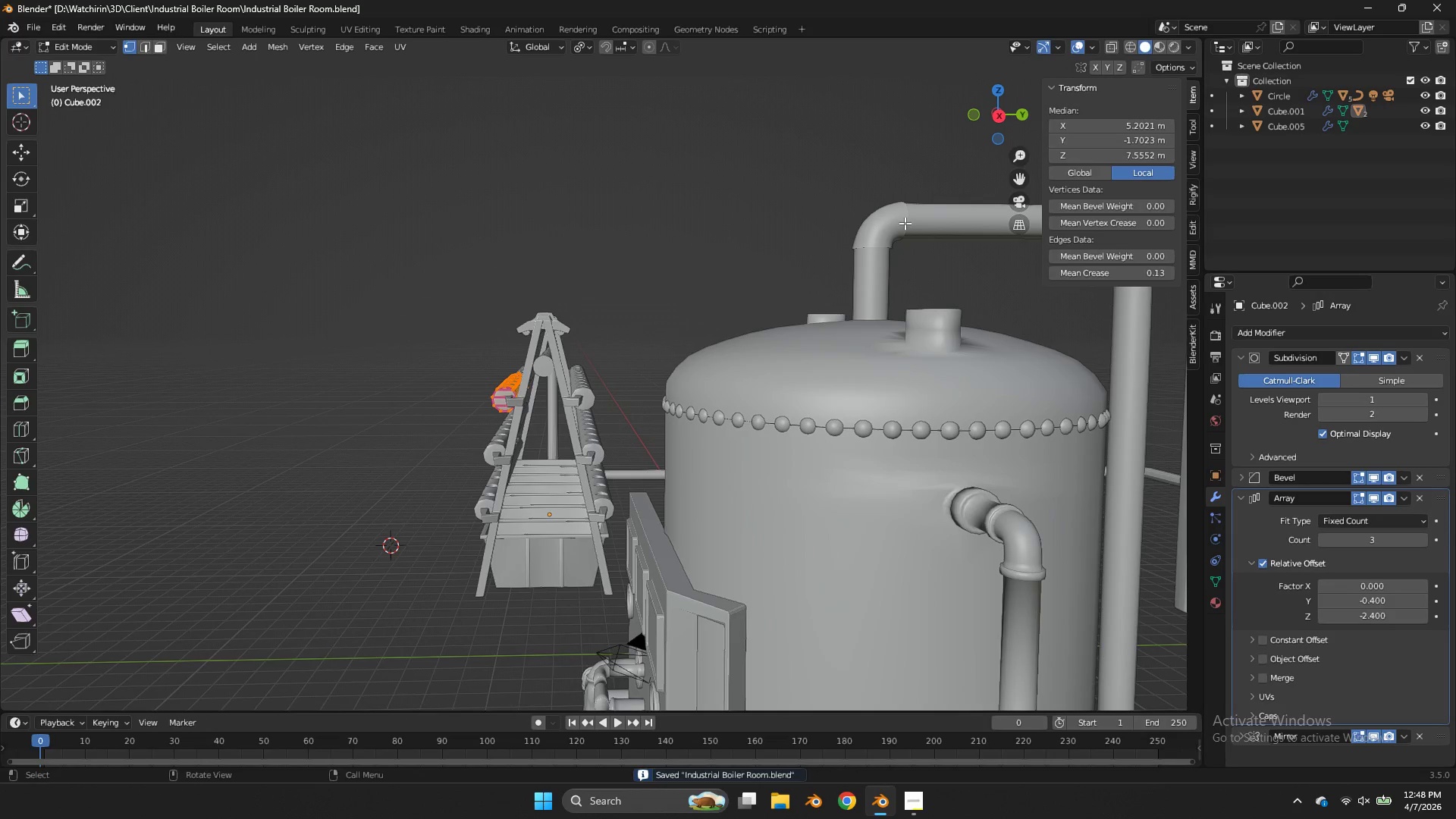 
scroll: coordinate [610, 398], scroll_direction: down, amount: 3.0
 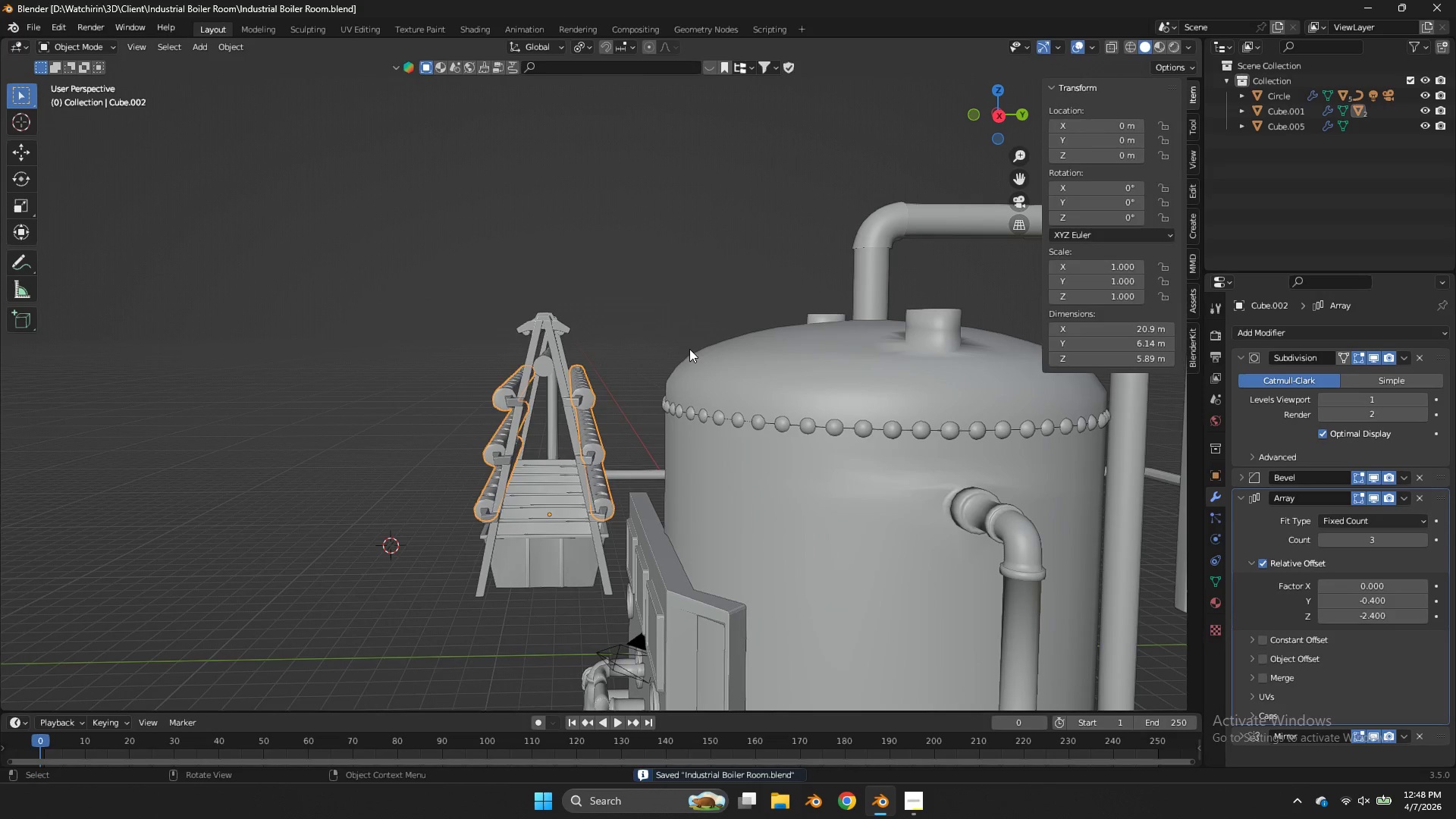 
key(Tab)
 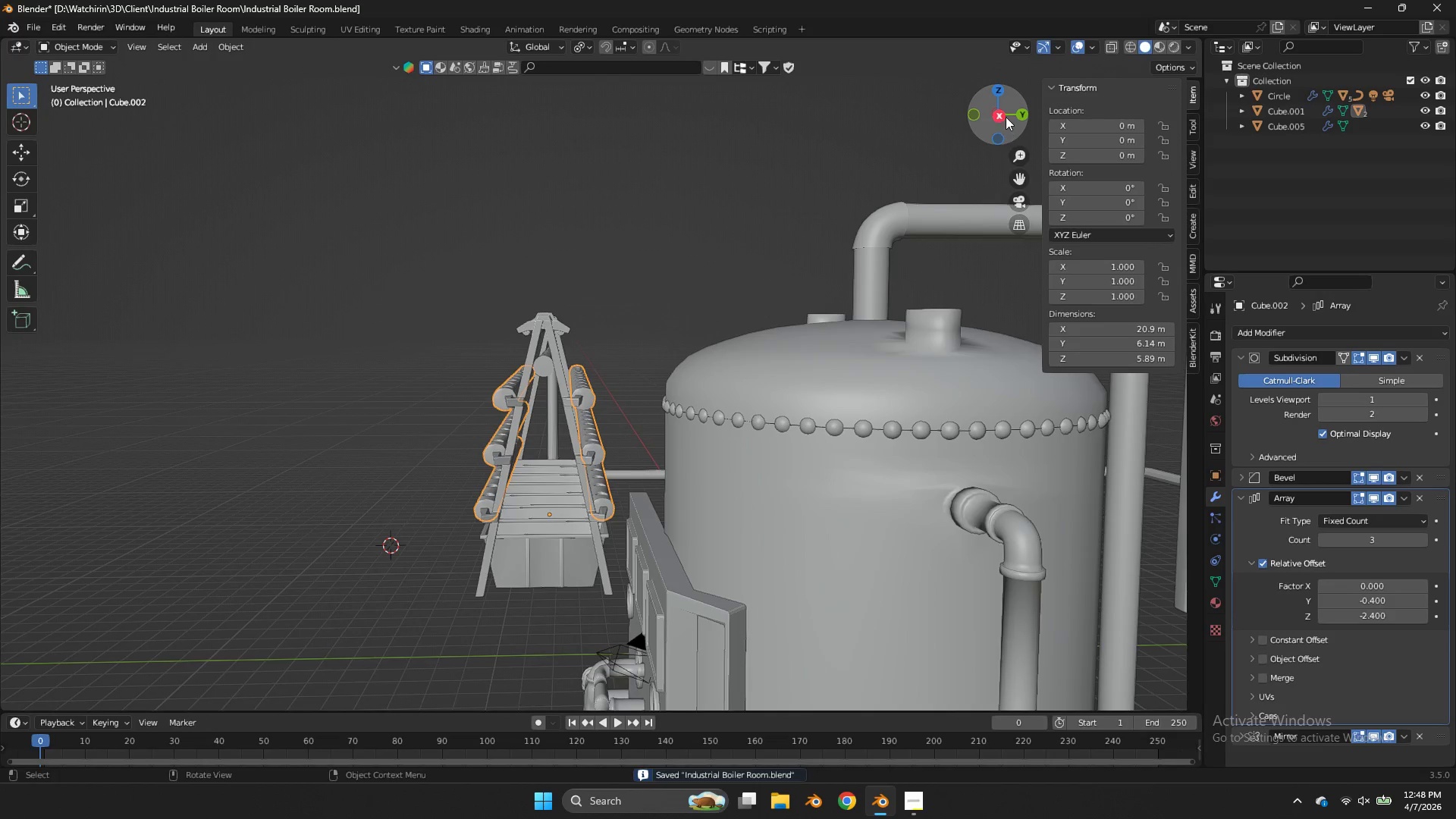 
left_click_drag(start_coordinate=[1006, 117], to_coordinate=[535, 195])
 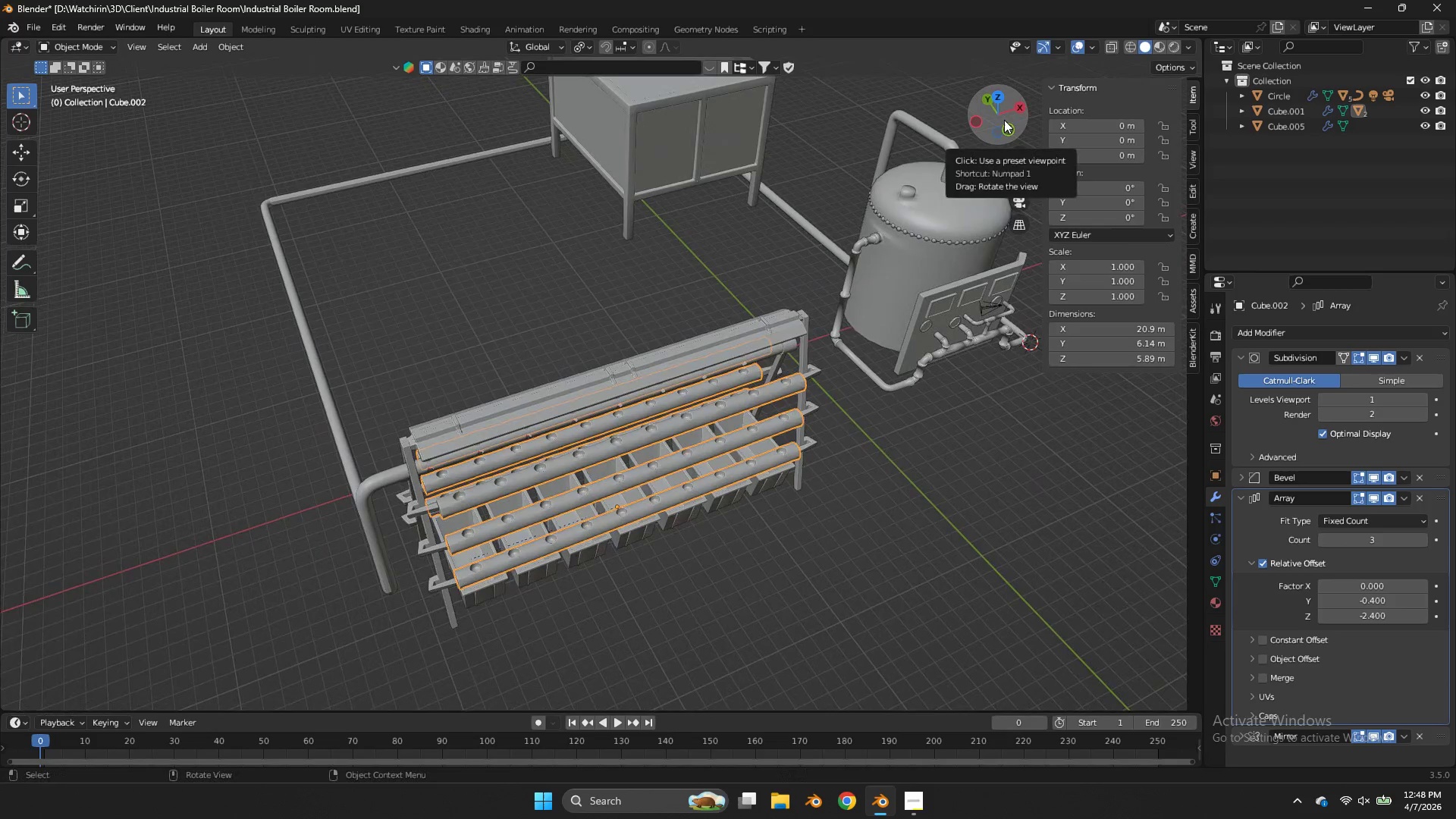 
key(Alt+AltLeft)
 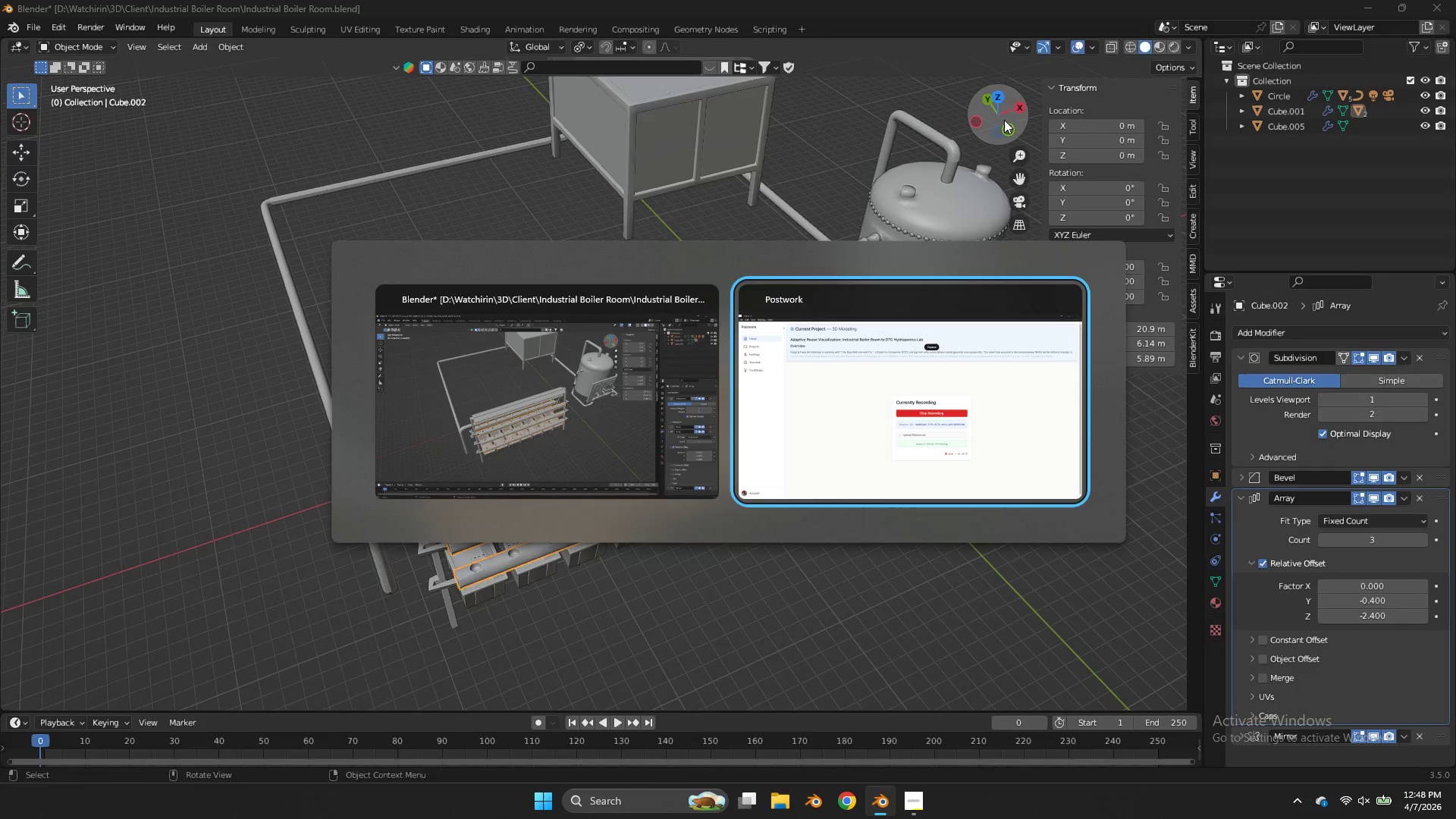 
key(Alt+Tab)